 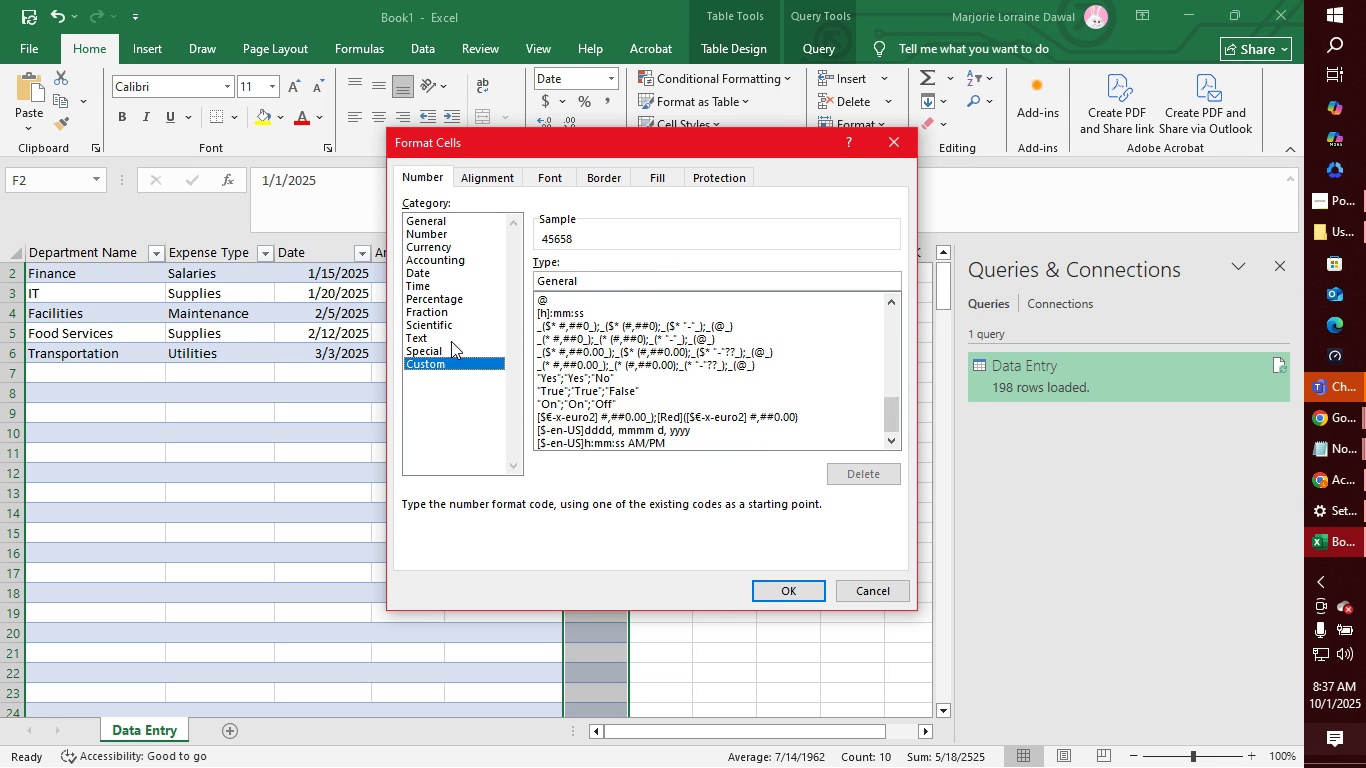 
left_click([451, 341])
 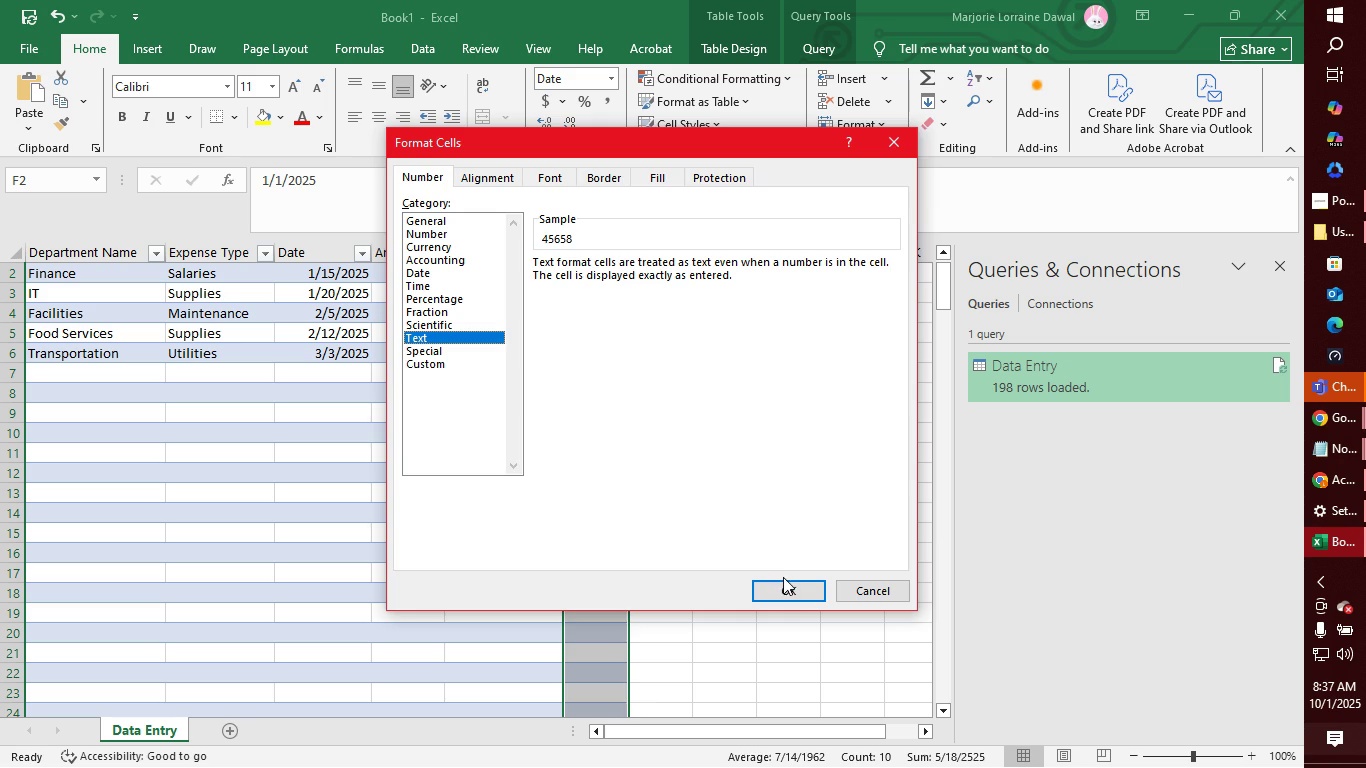 
left_click([784, 579])
 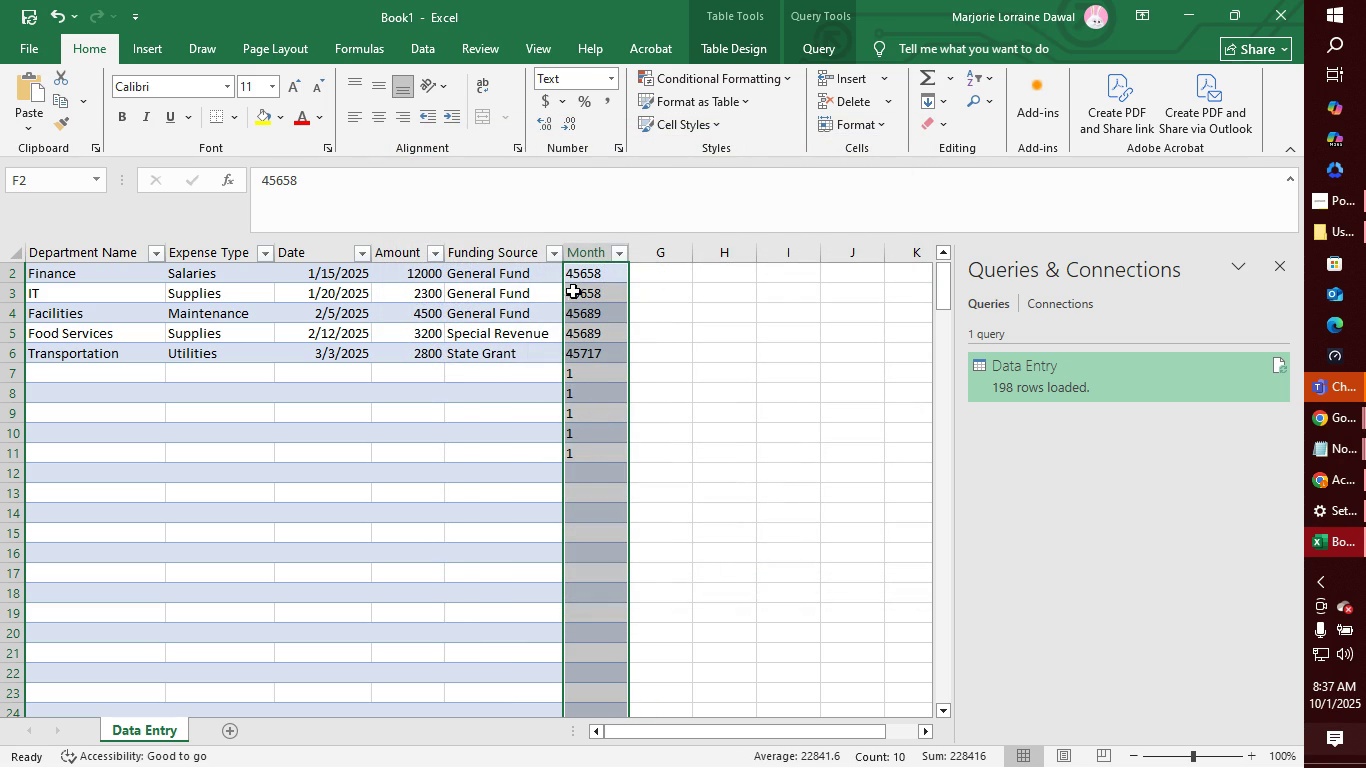 
right_click([591, 280])
 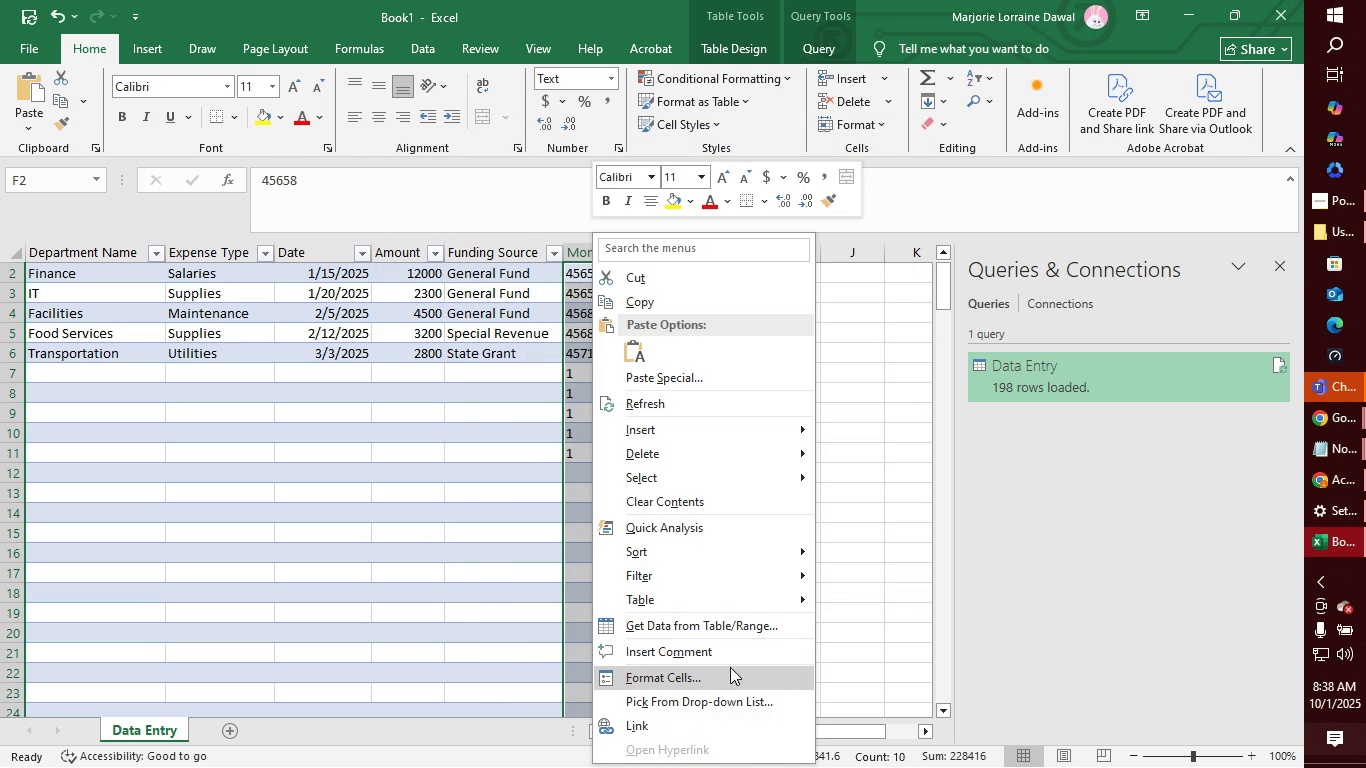 
left_click([729, 680])
 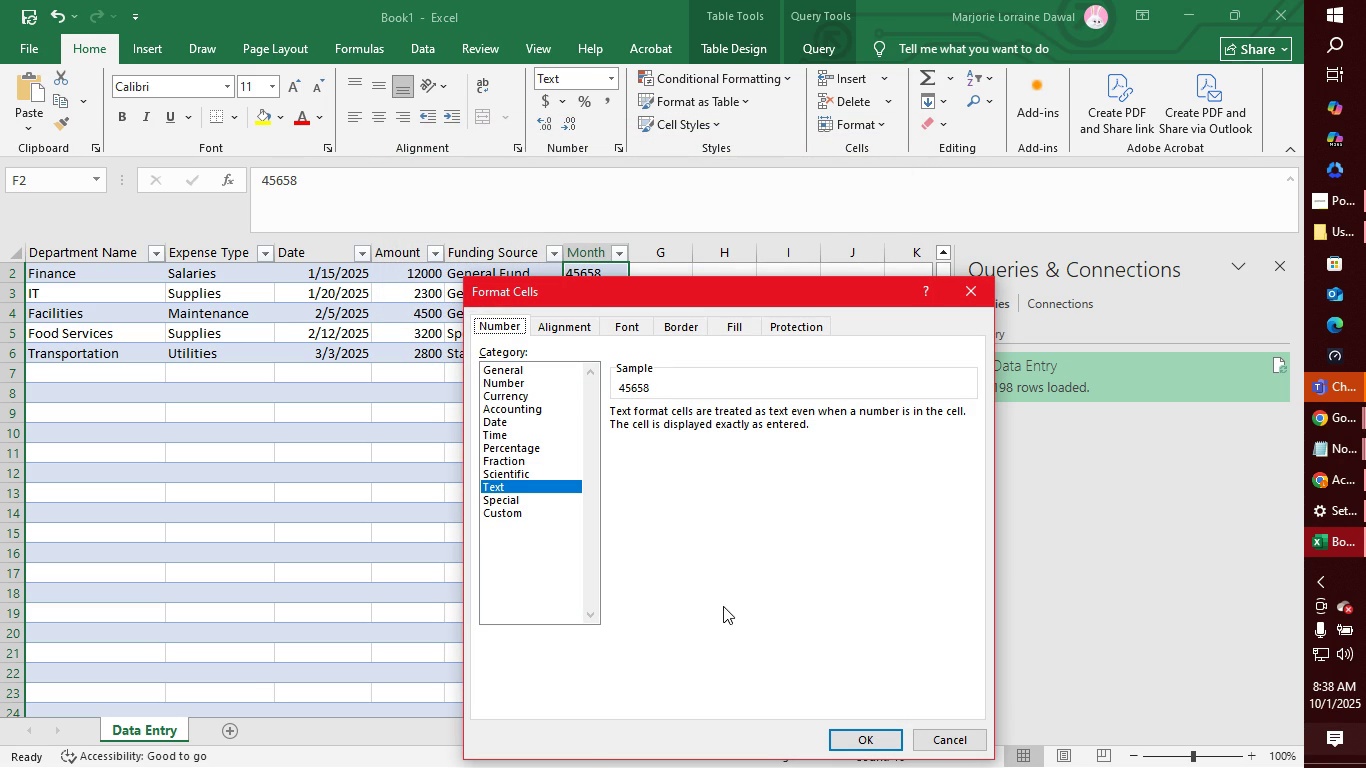 
mouse_move([694, 578])
 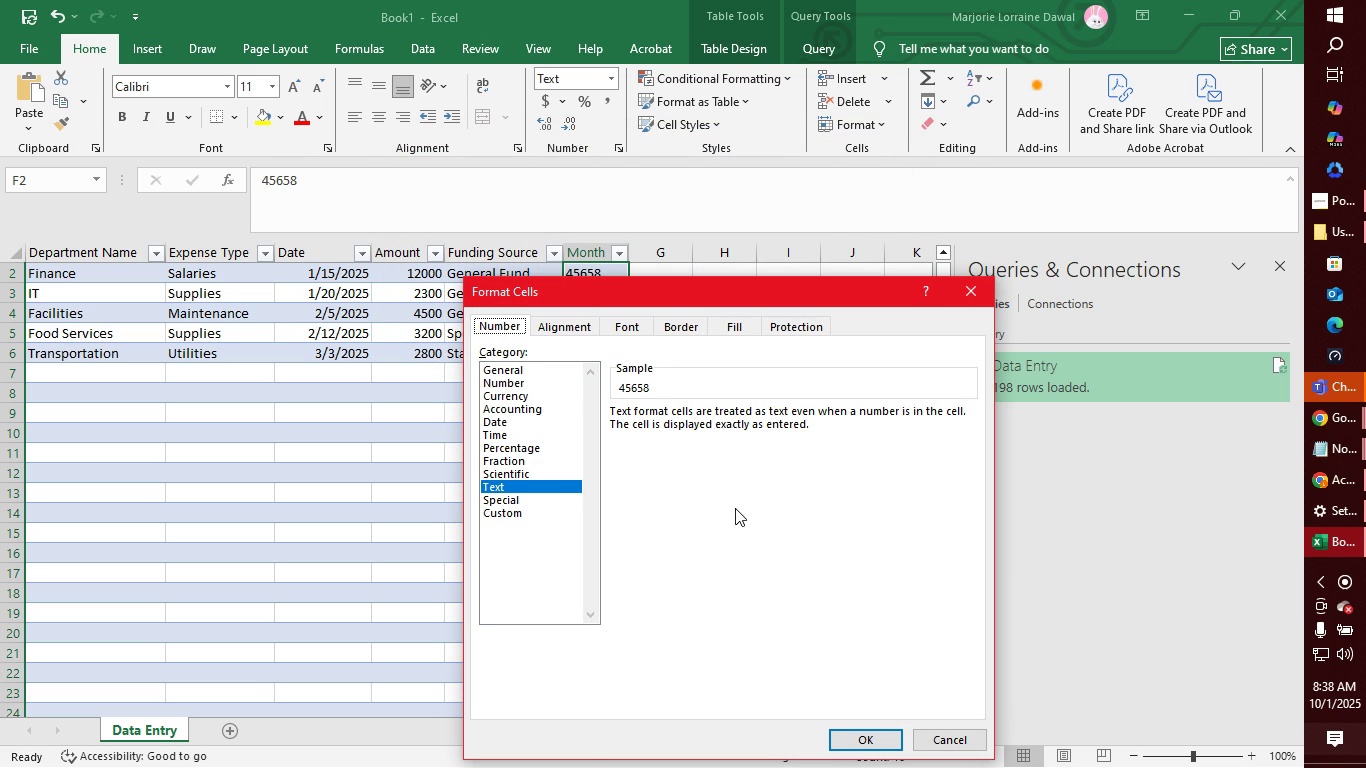 
mouse_move([575, 505])
 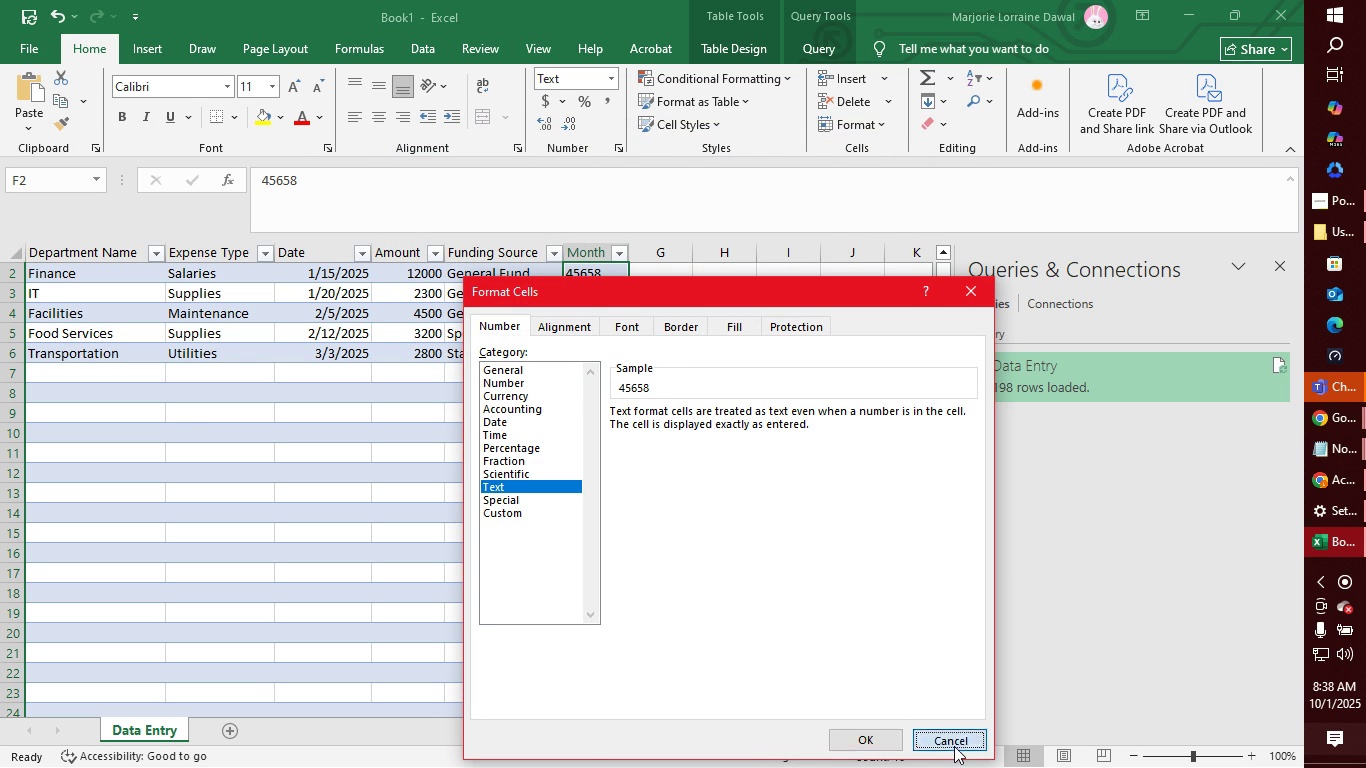 
left_click([954, 746])
 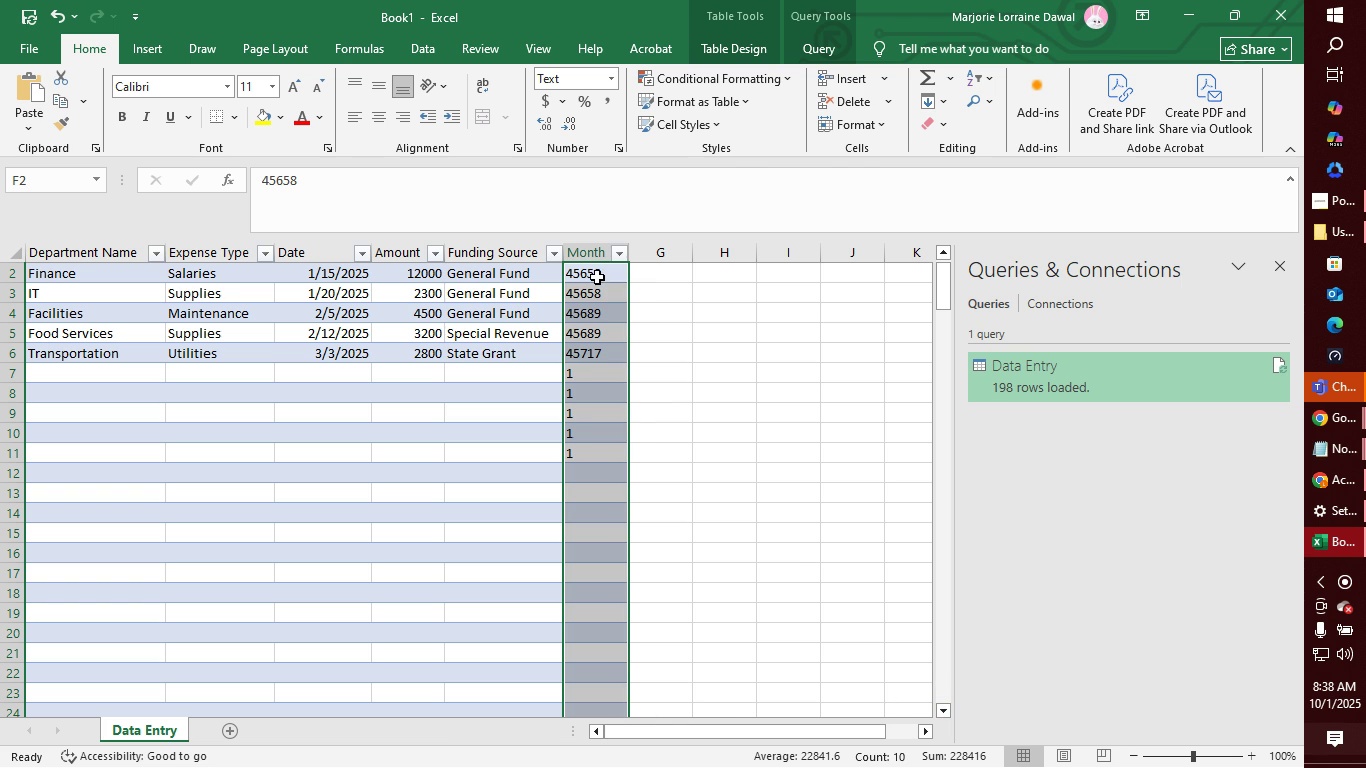 
right_click([597, 277])
 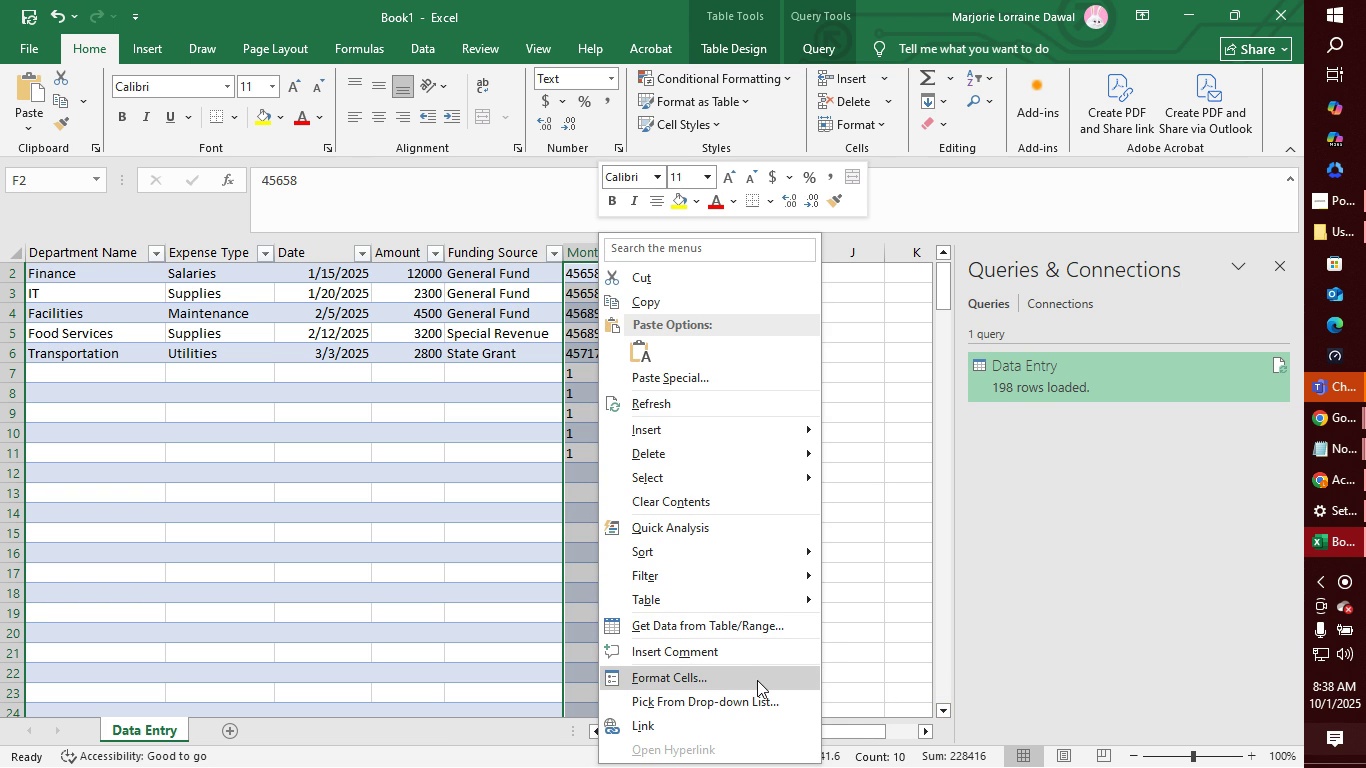 
wait(5.38)
 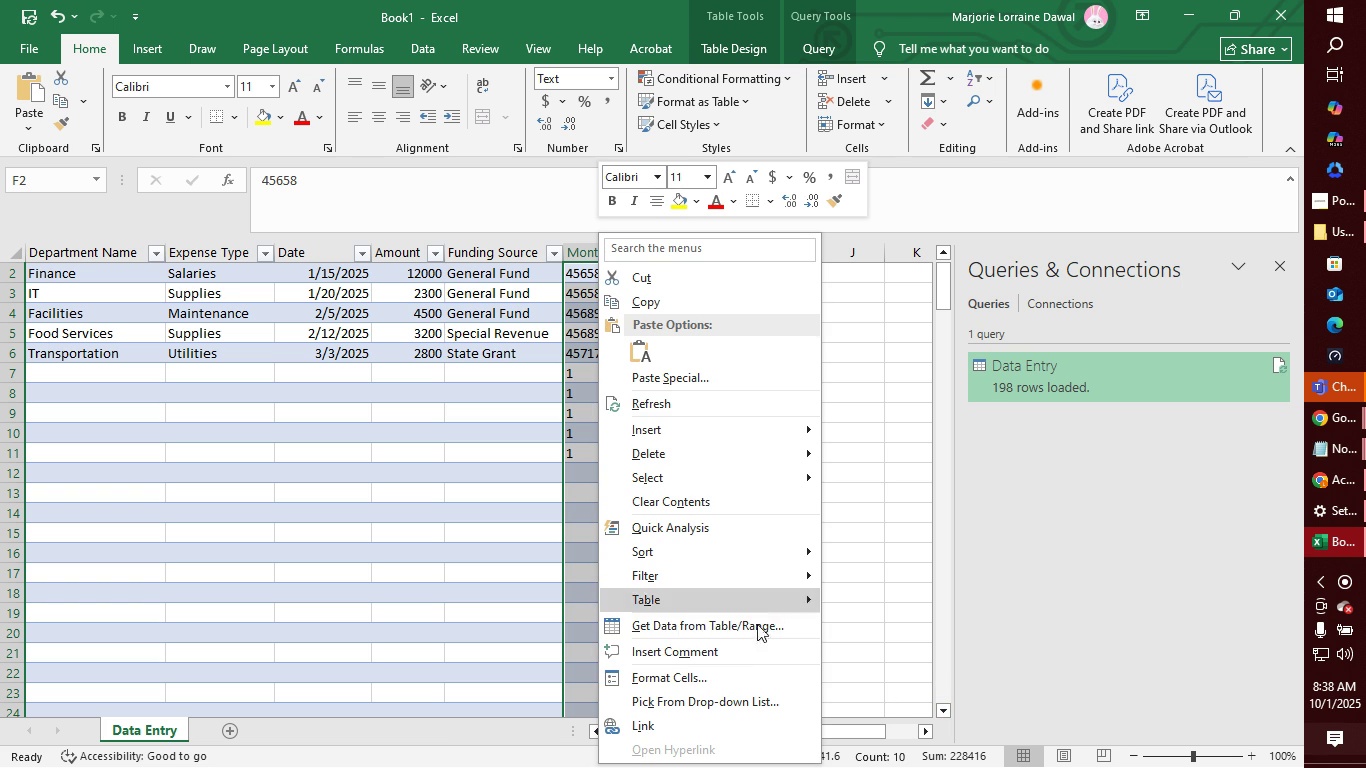 
left_click([757, 680])
 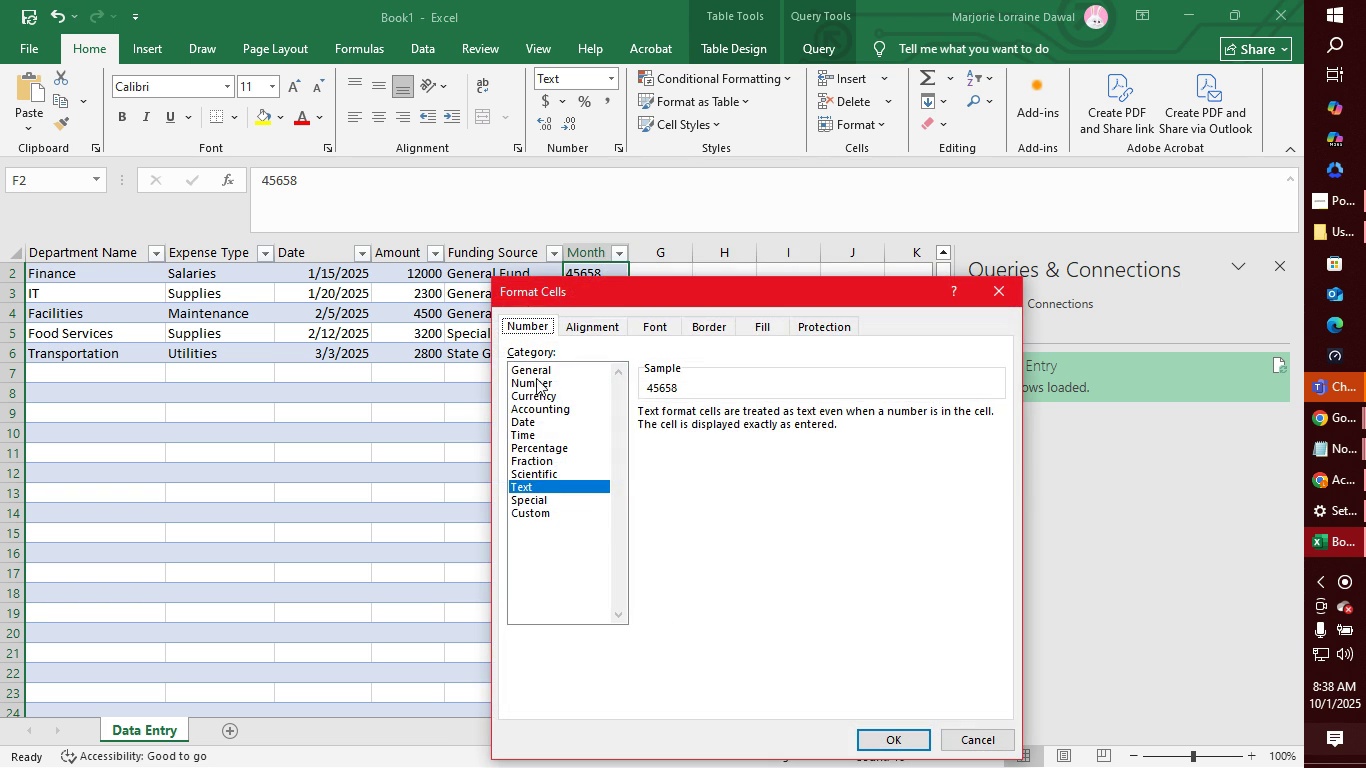 
left_click([536, 369])
 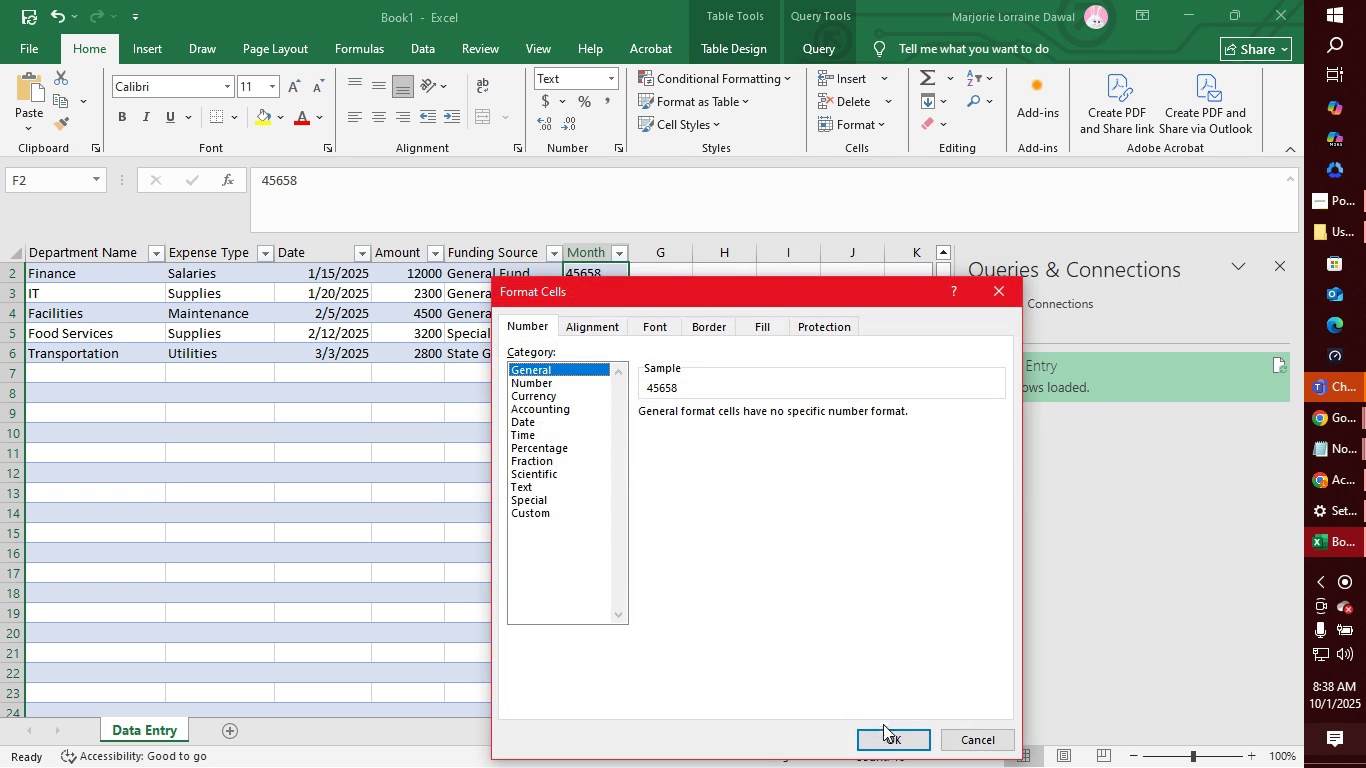 
left_click([885, 731])
 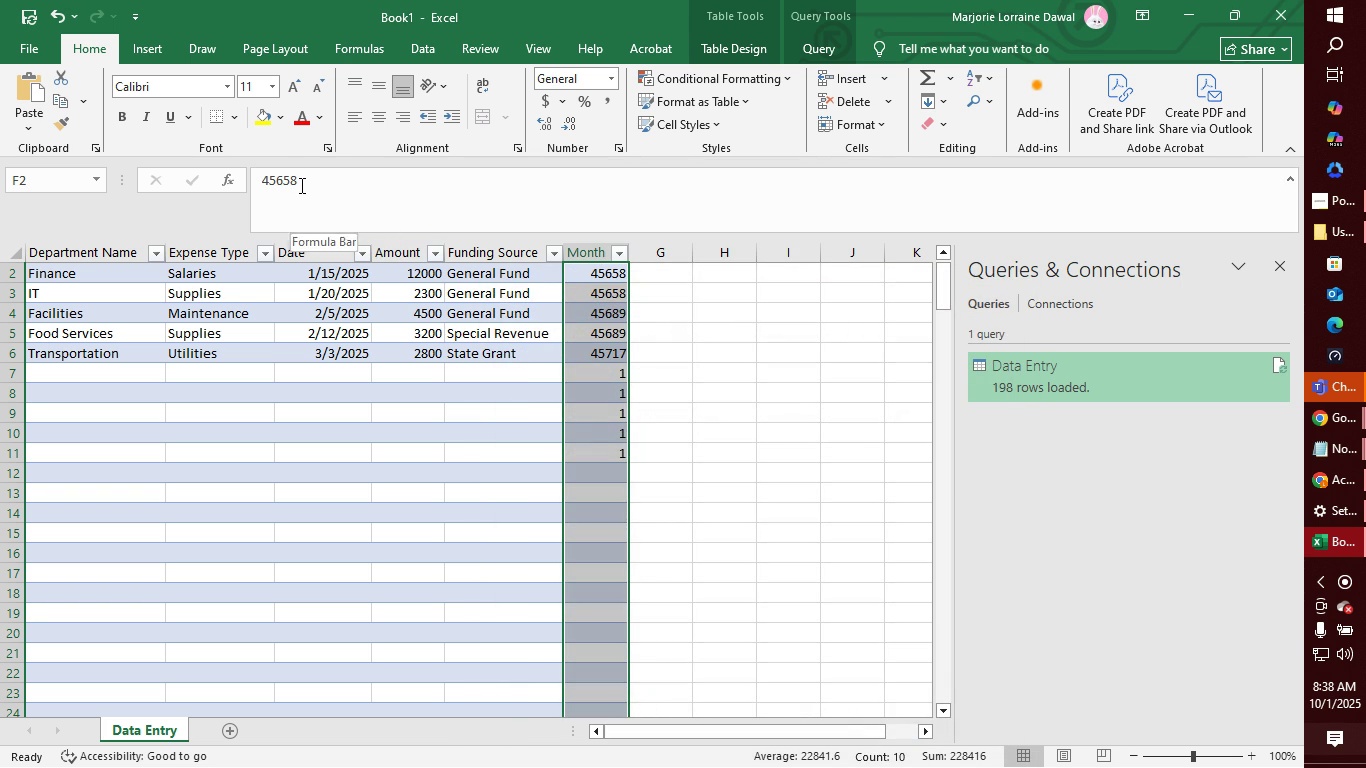 
left_click([300, 185])